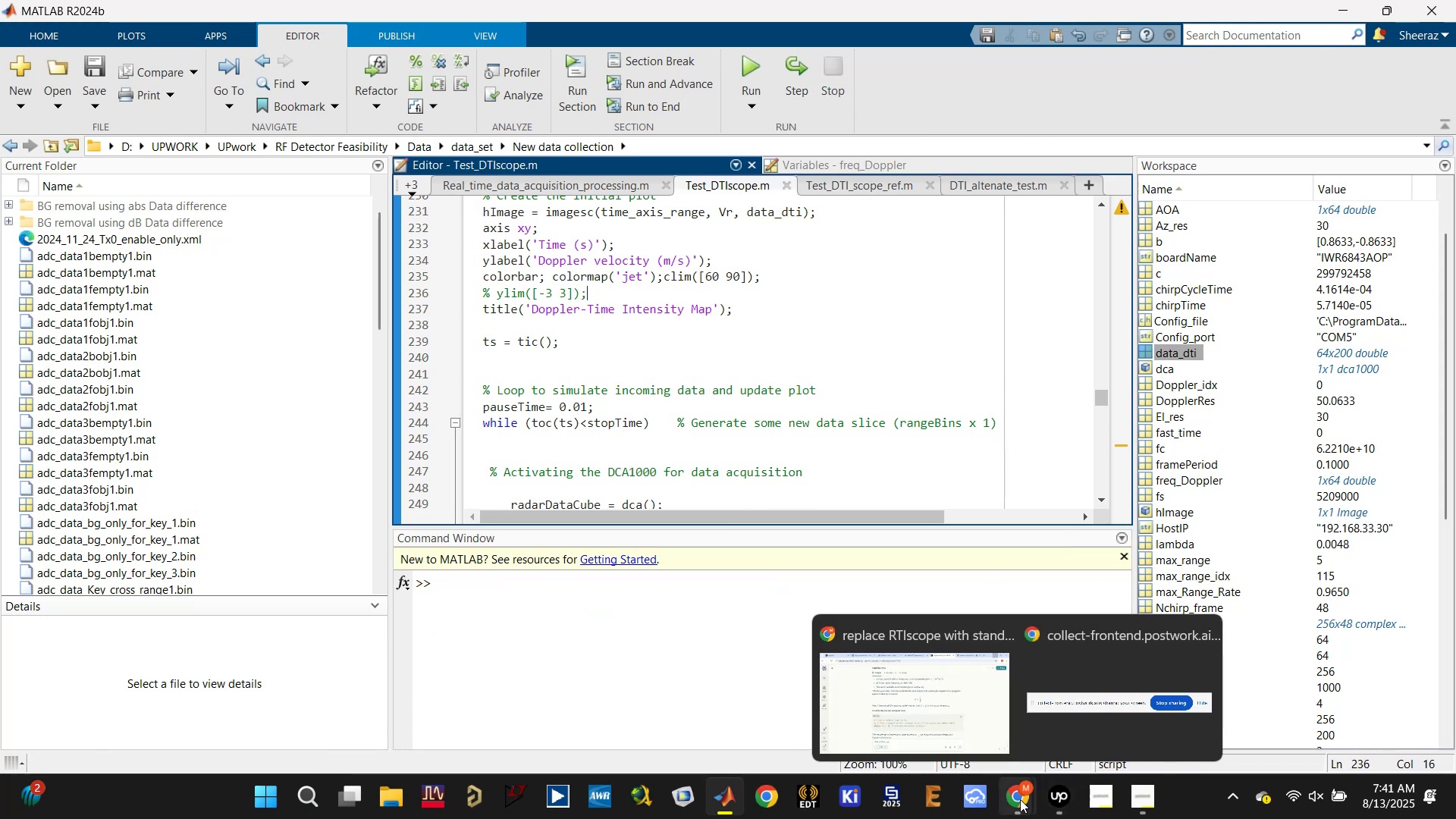 
left_click([968, 692])
 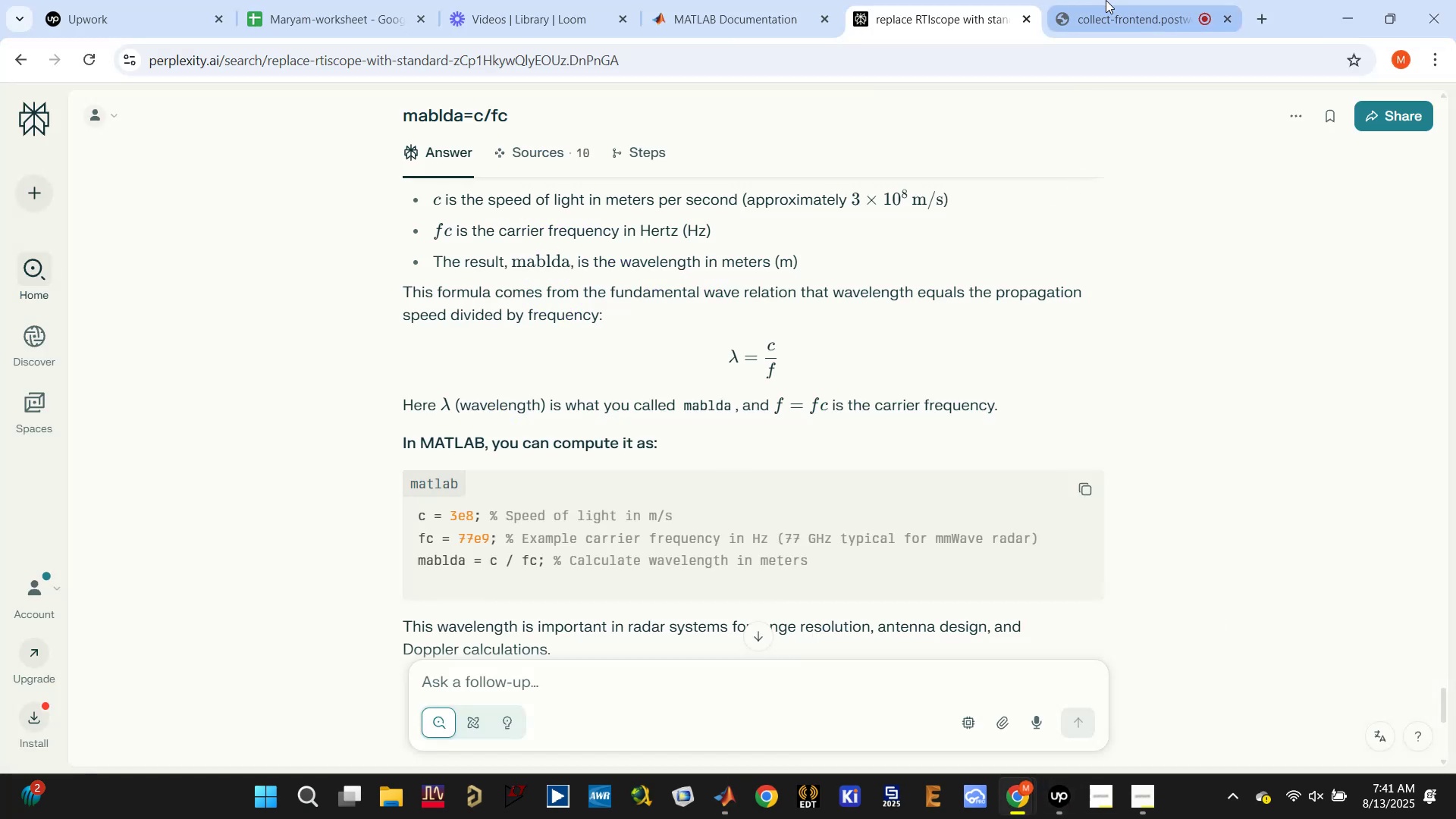 